 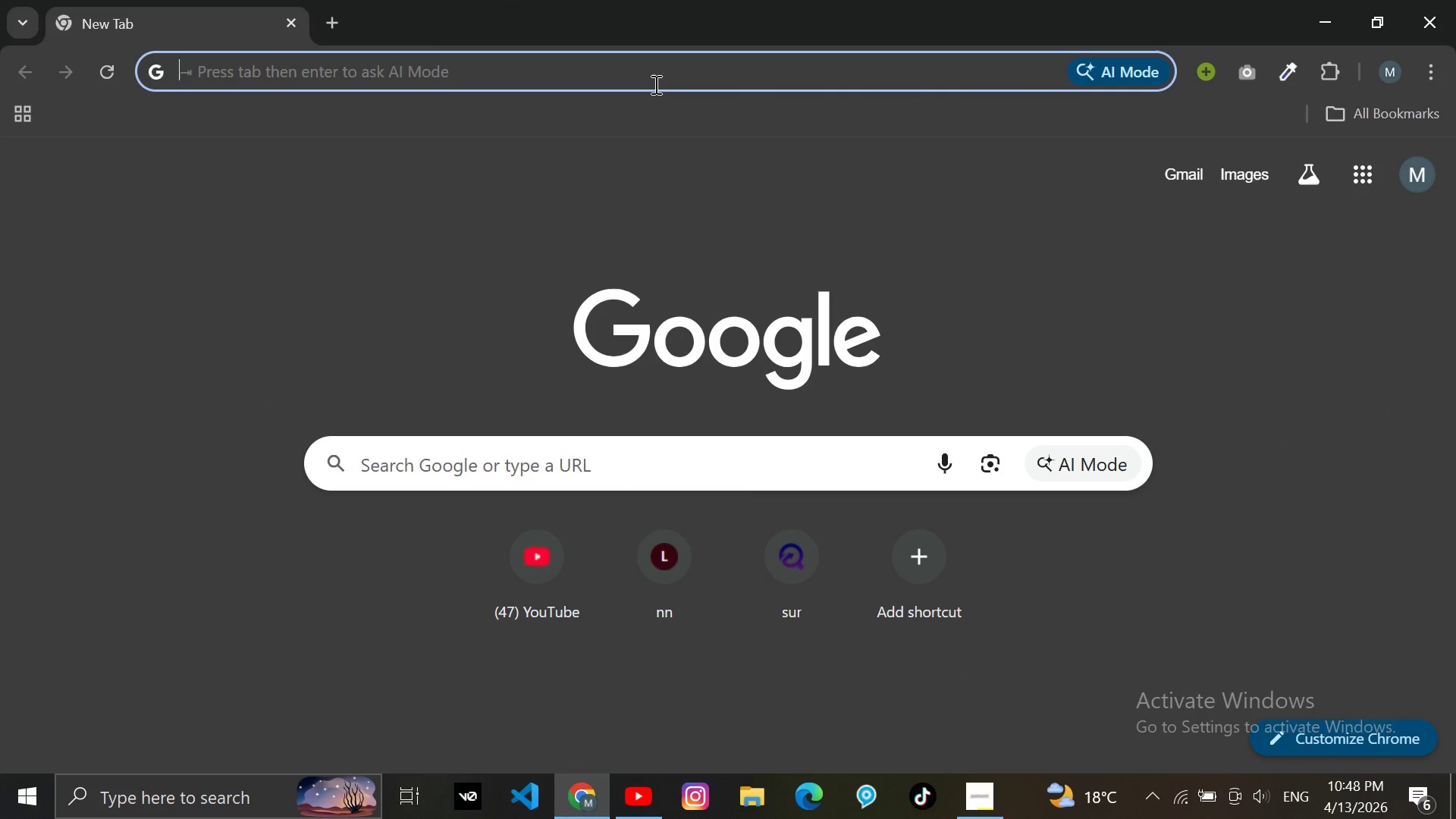 
key(Control+V)
 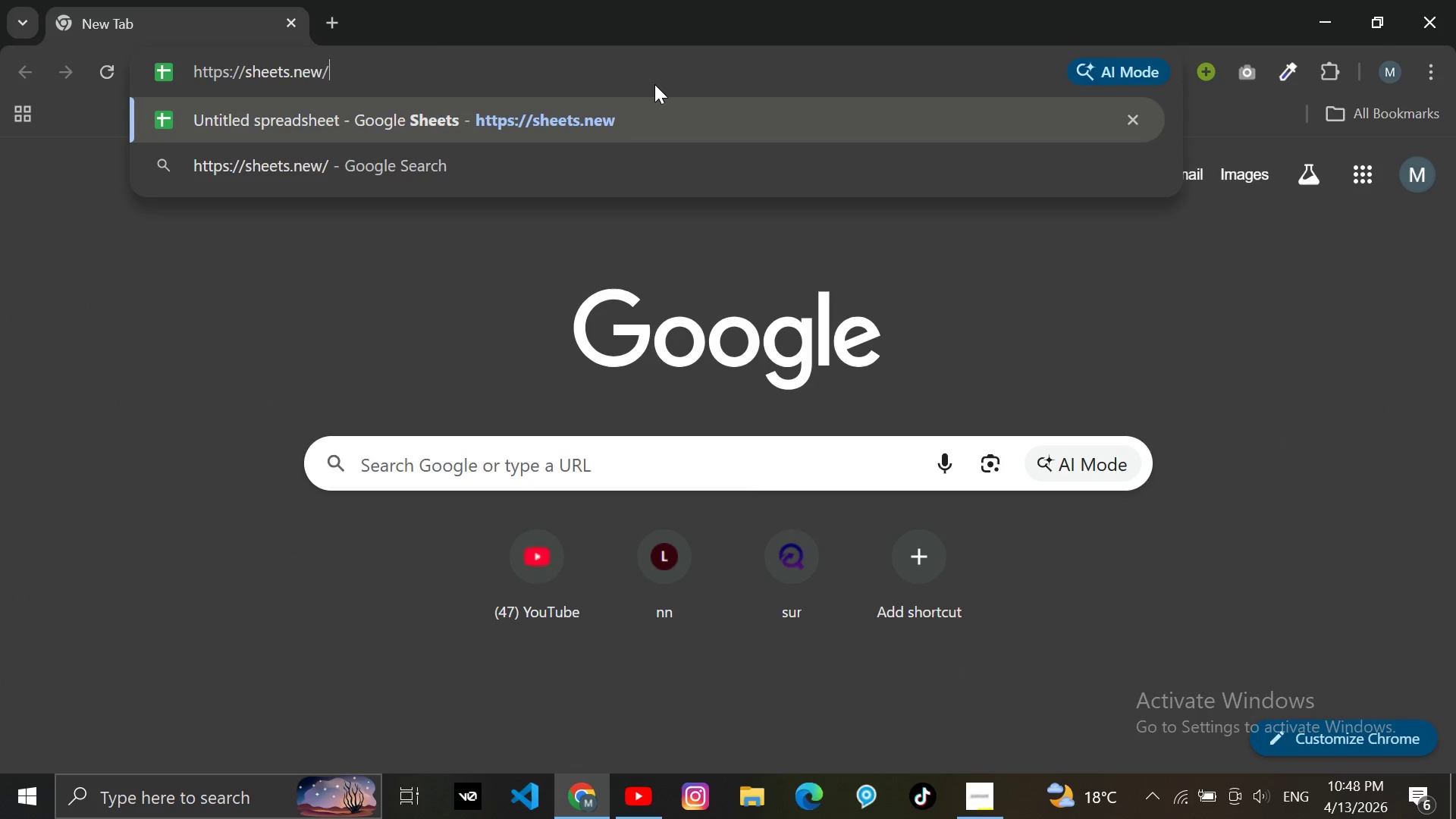 
key(Enter)
 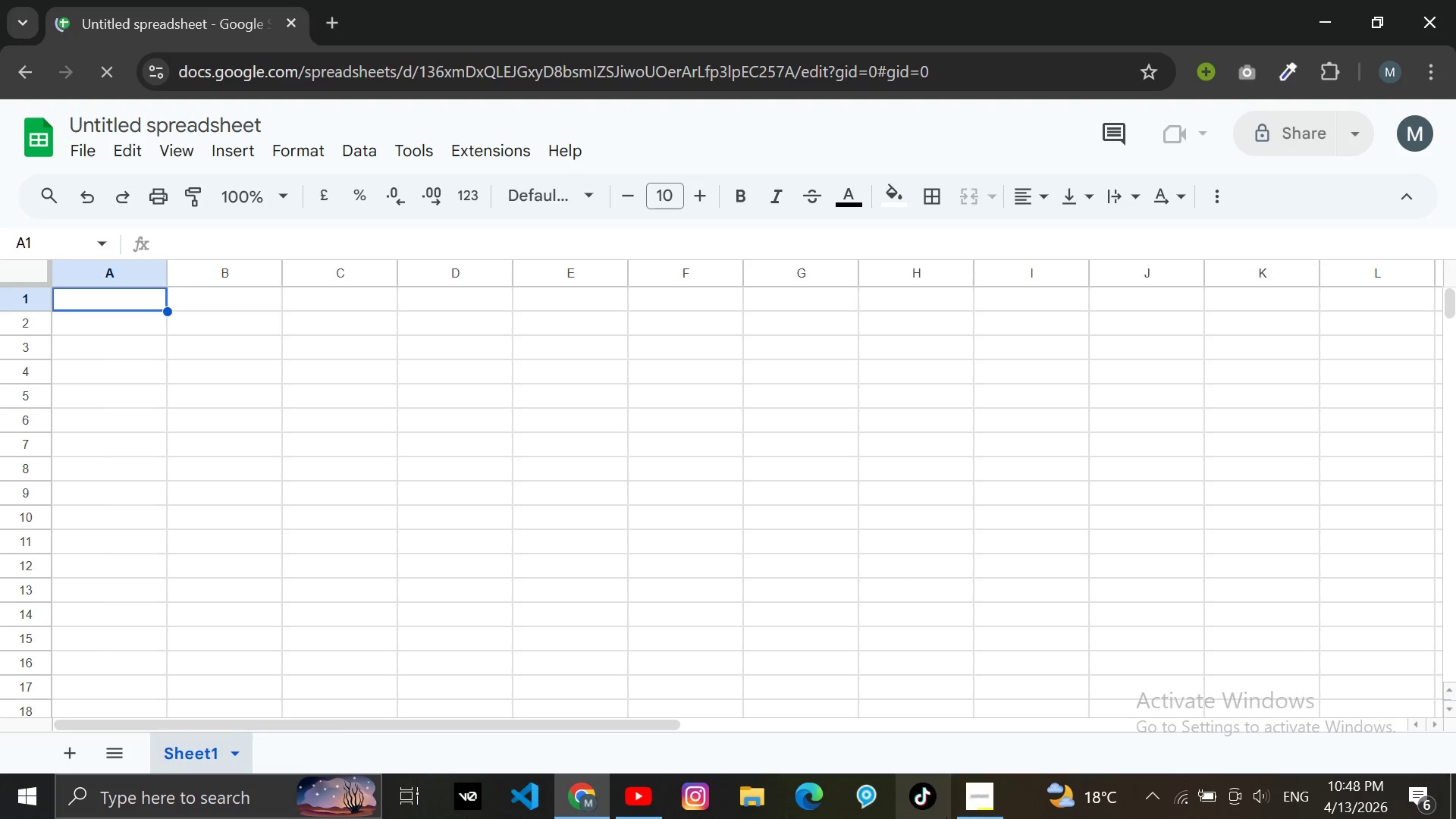 
wait(10.61)
 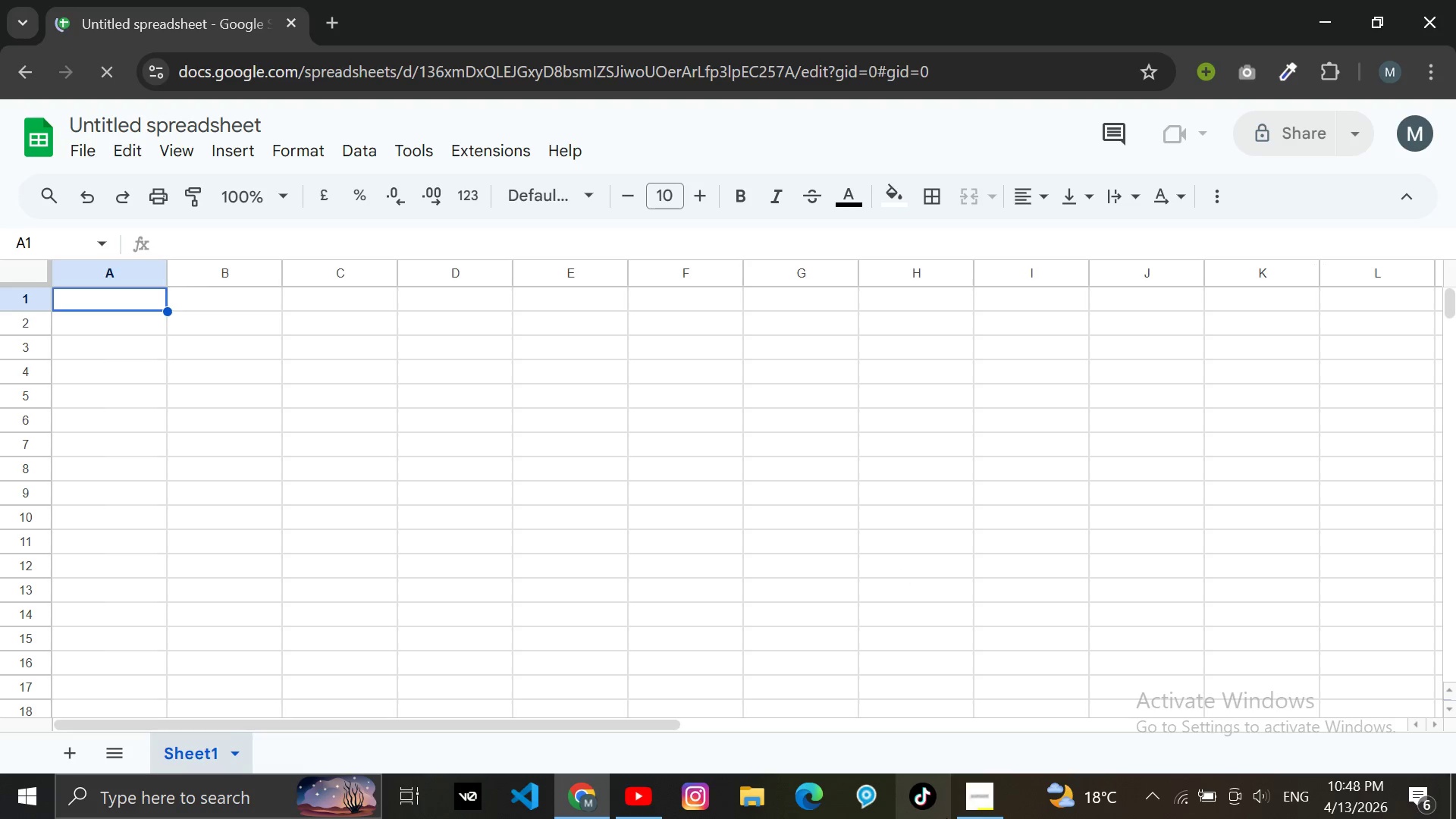 
left_click([225, 124])
 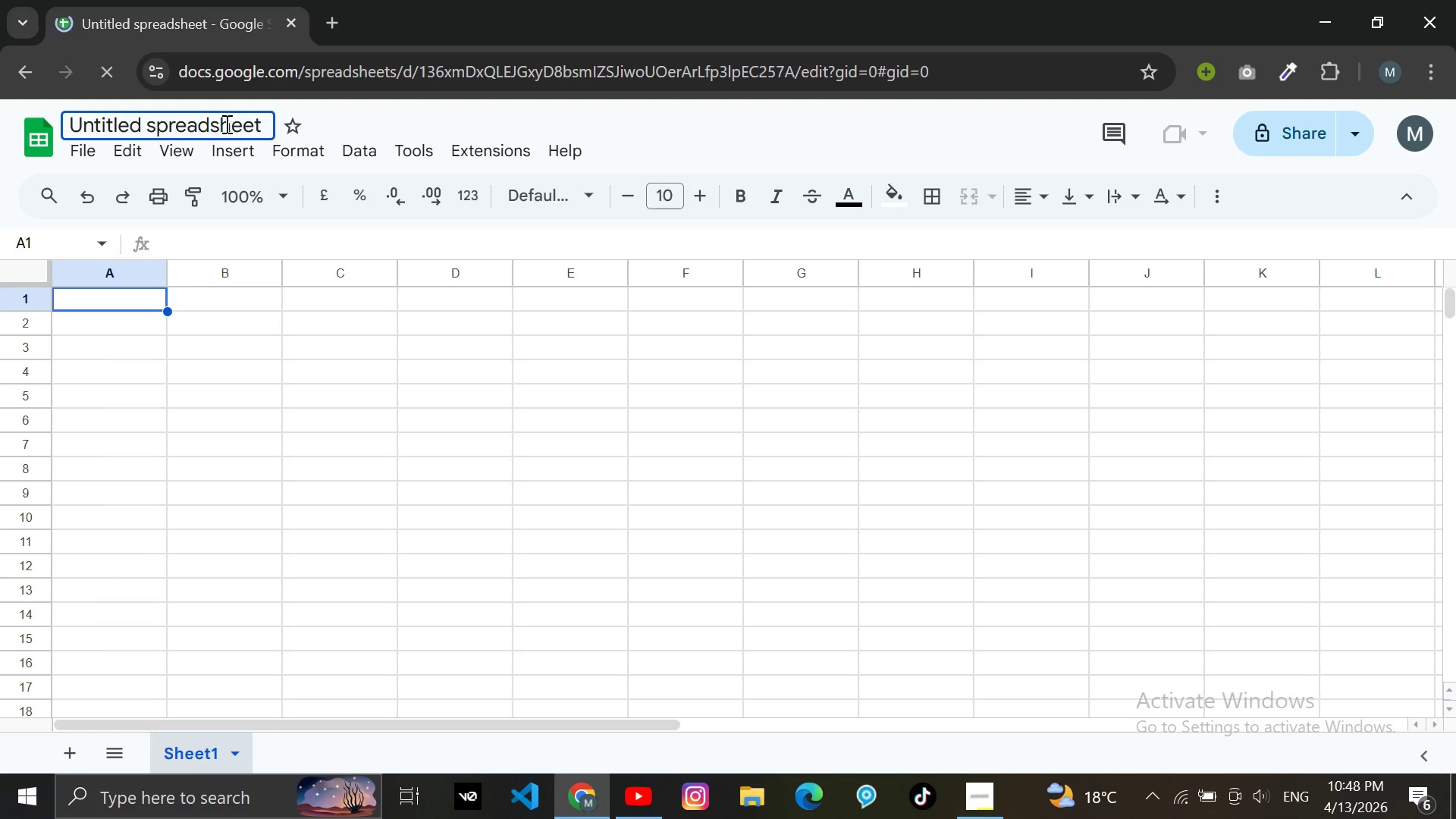 
key(Control+A)
 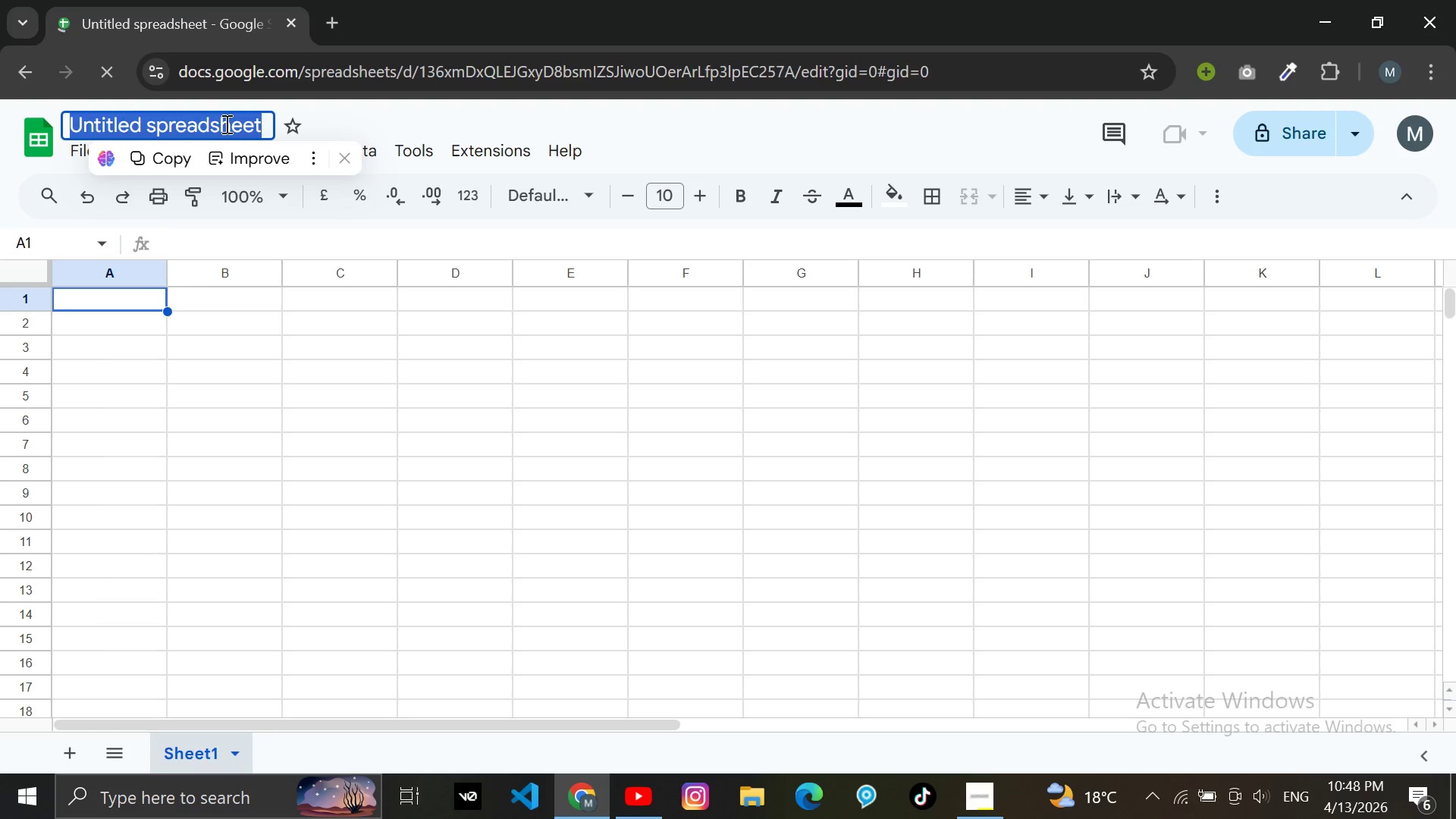 
key(Backspace)
type(Sil)
key(Backspace)
key(Backspace)
key(Backspace)
 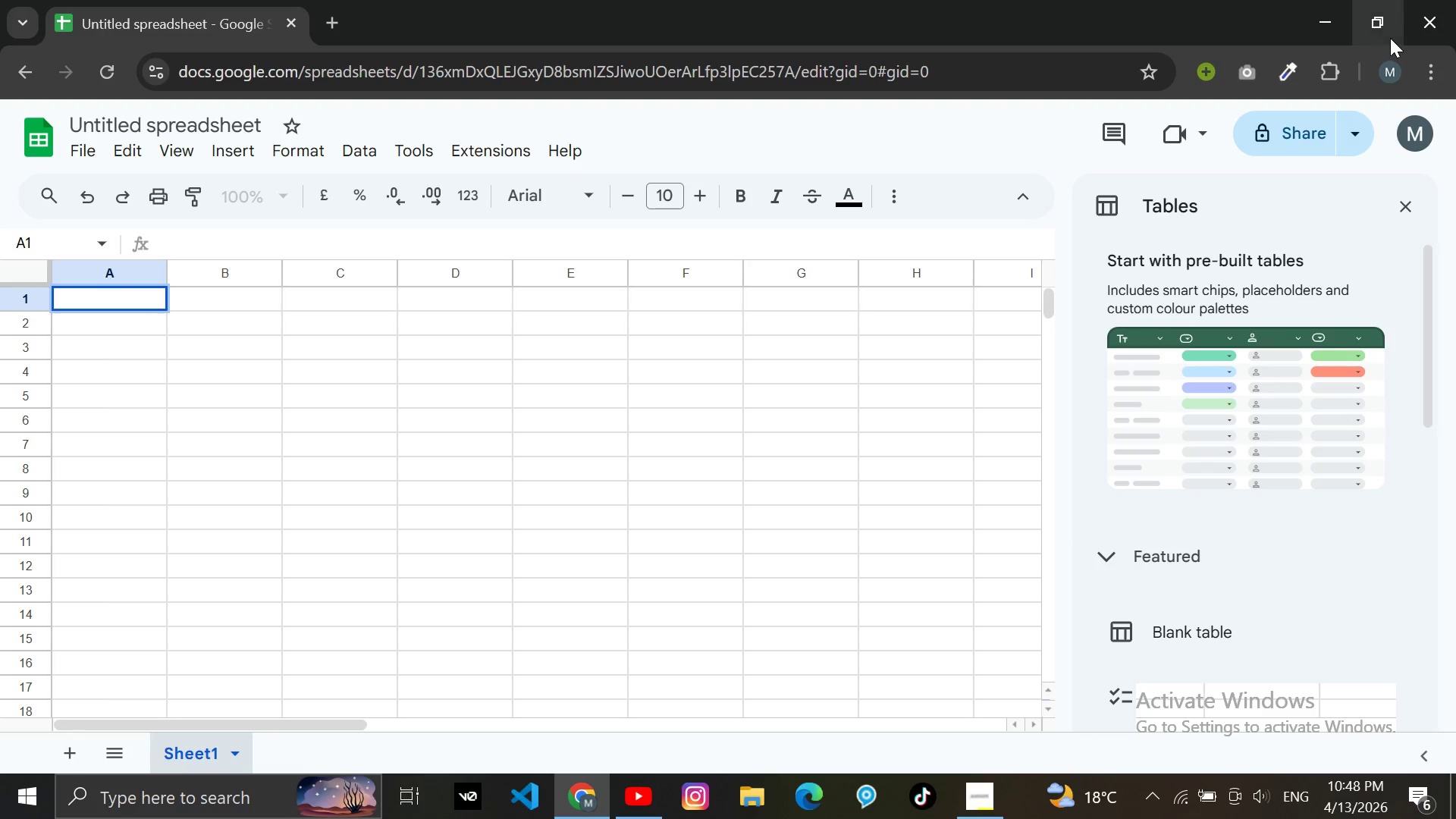 
left_click([1377, 24])
 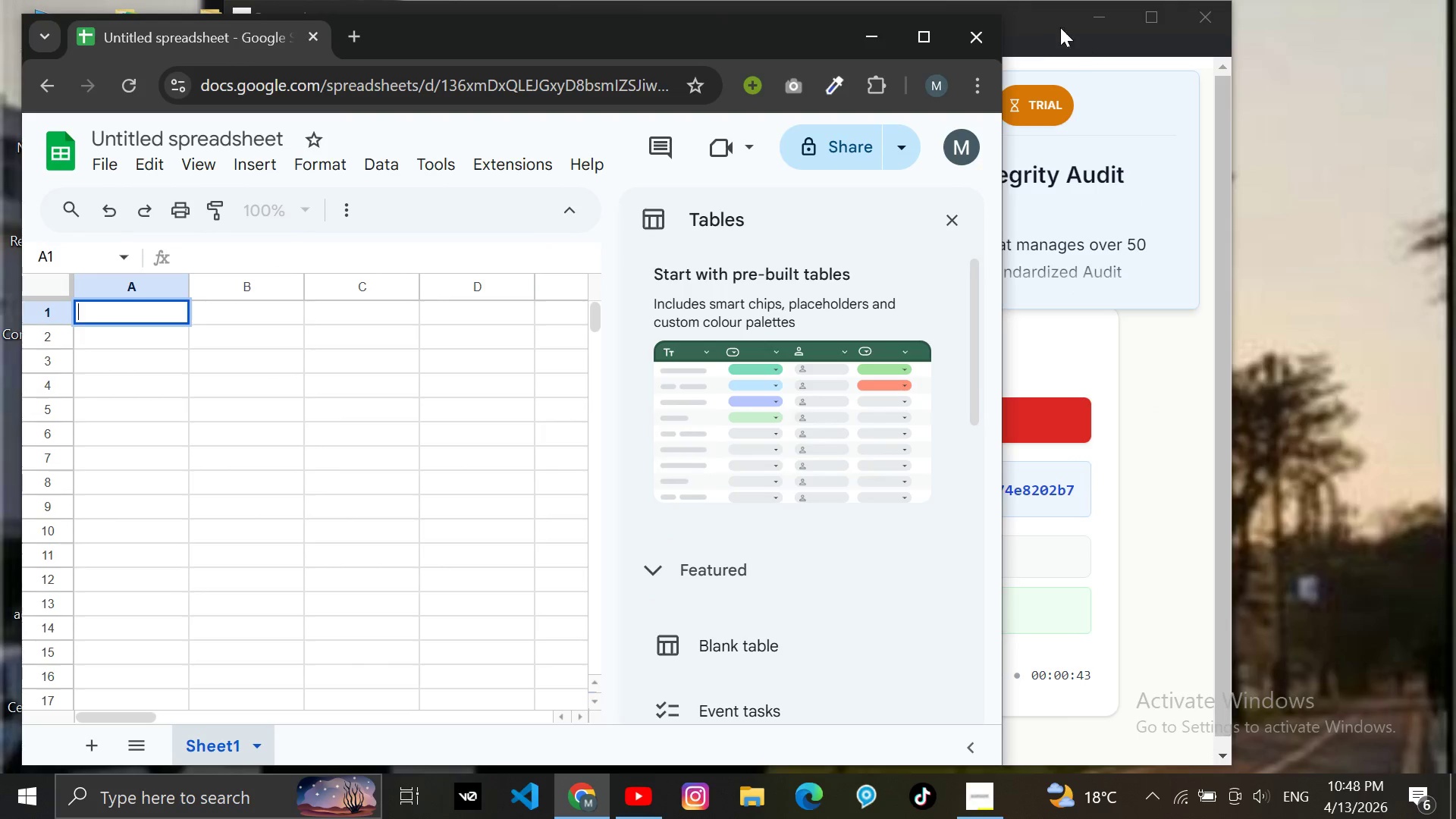 
left_click_drag(start_coordinate=[1045, 23], to_coordinate=[1325, 36])